 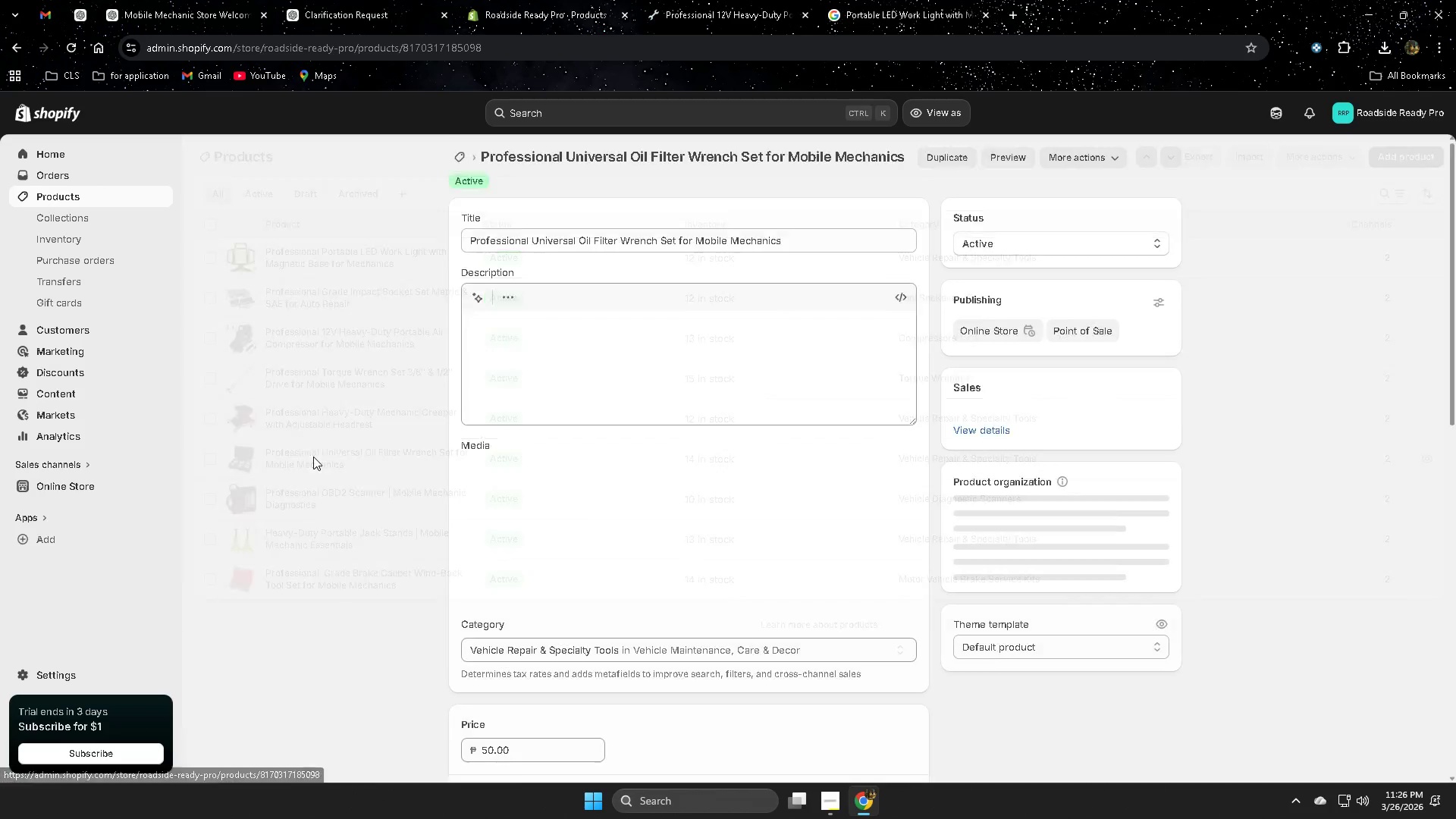 
scroll: coordinate [978, 540], scroll_direction: down, amount: 4.0
 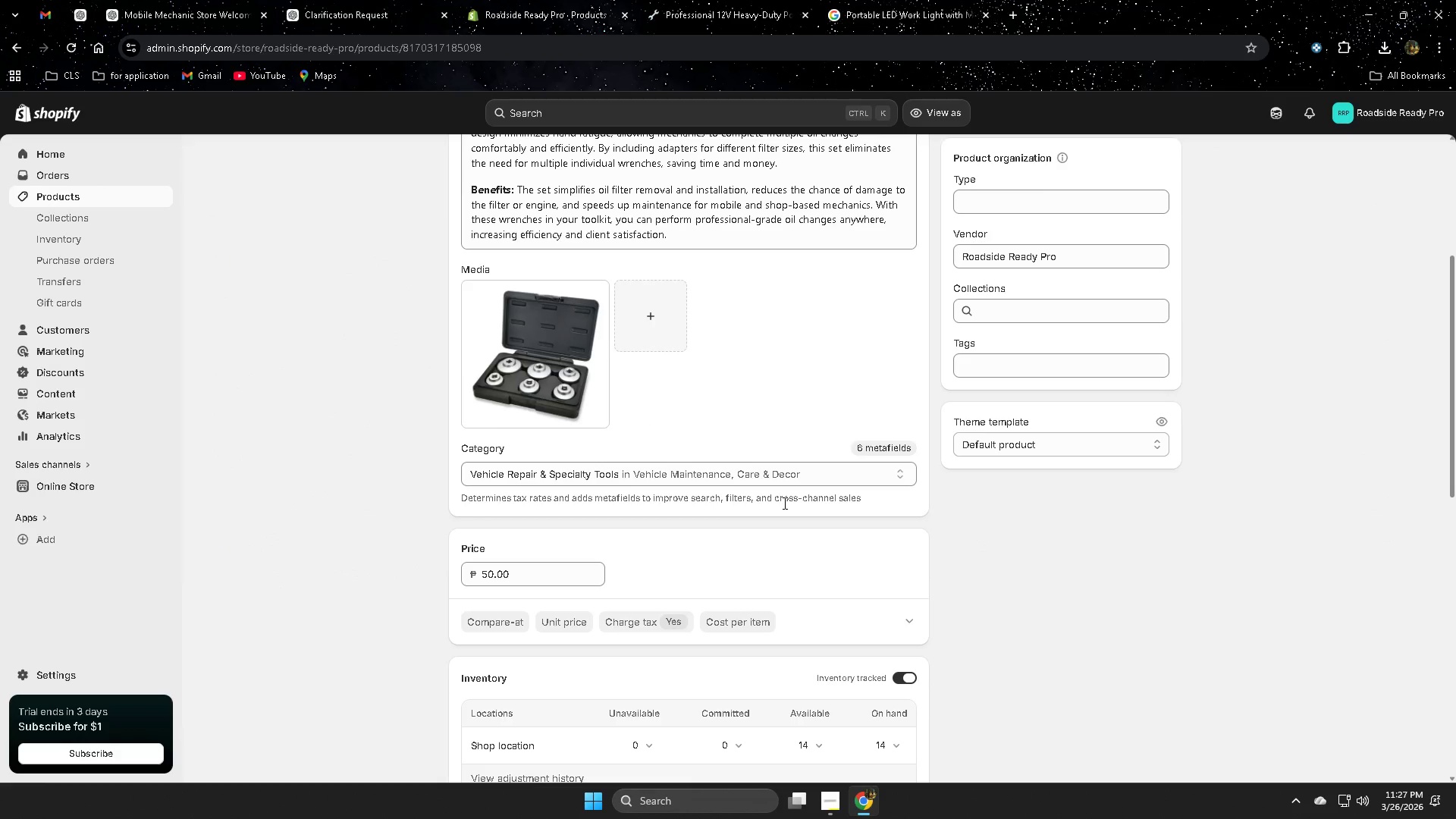 
scroll: coordinate [921, 530], scroll_direction: up, amount: 4.0
 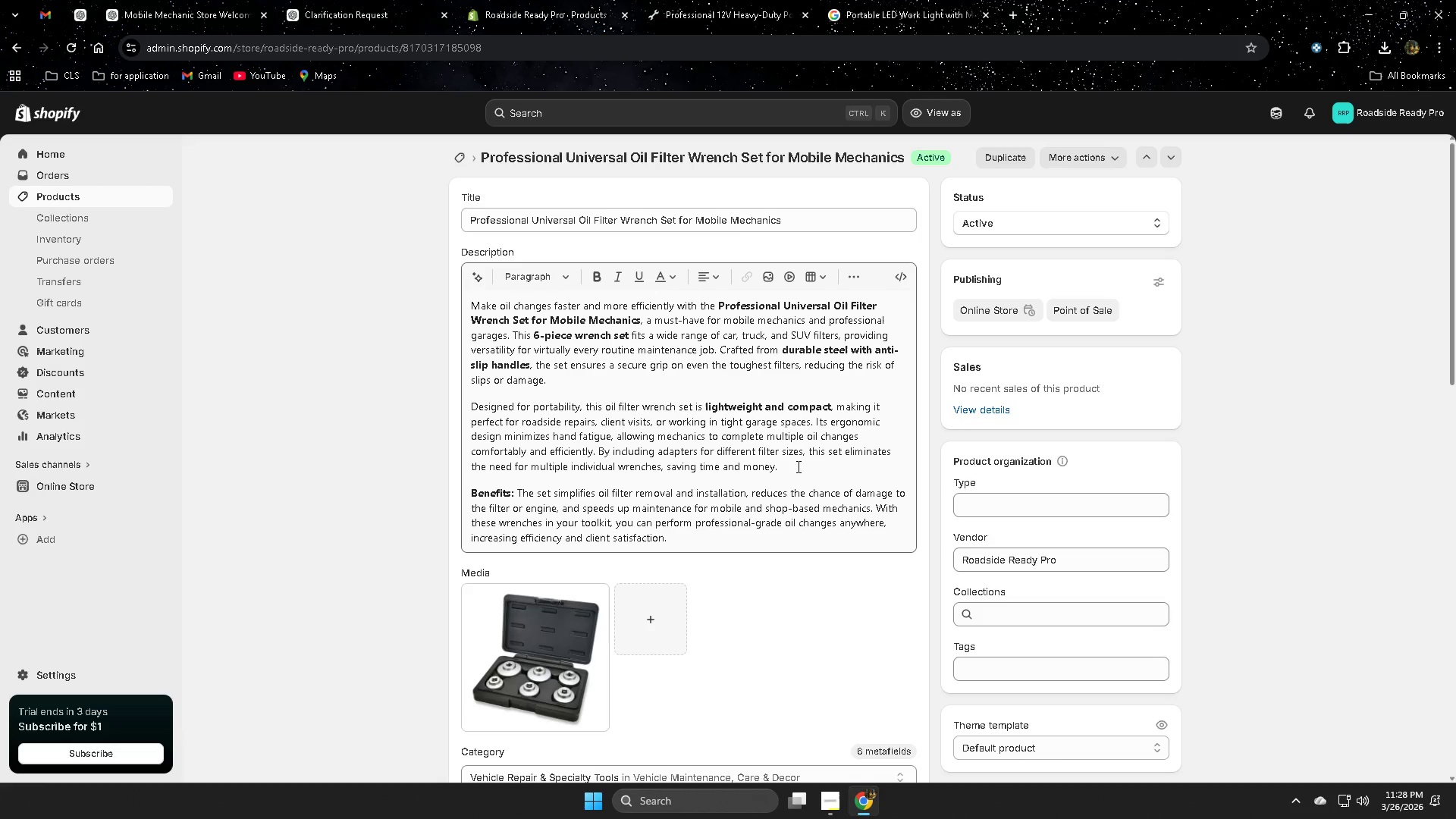 
wait(89.02)
 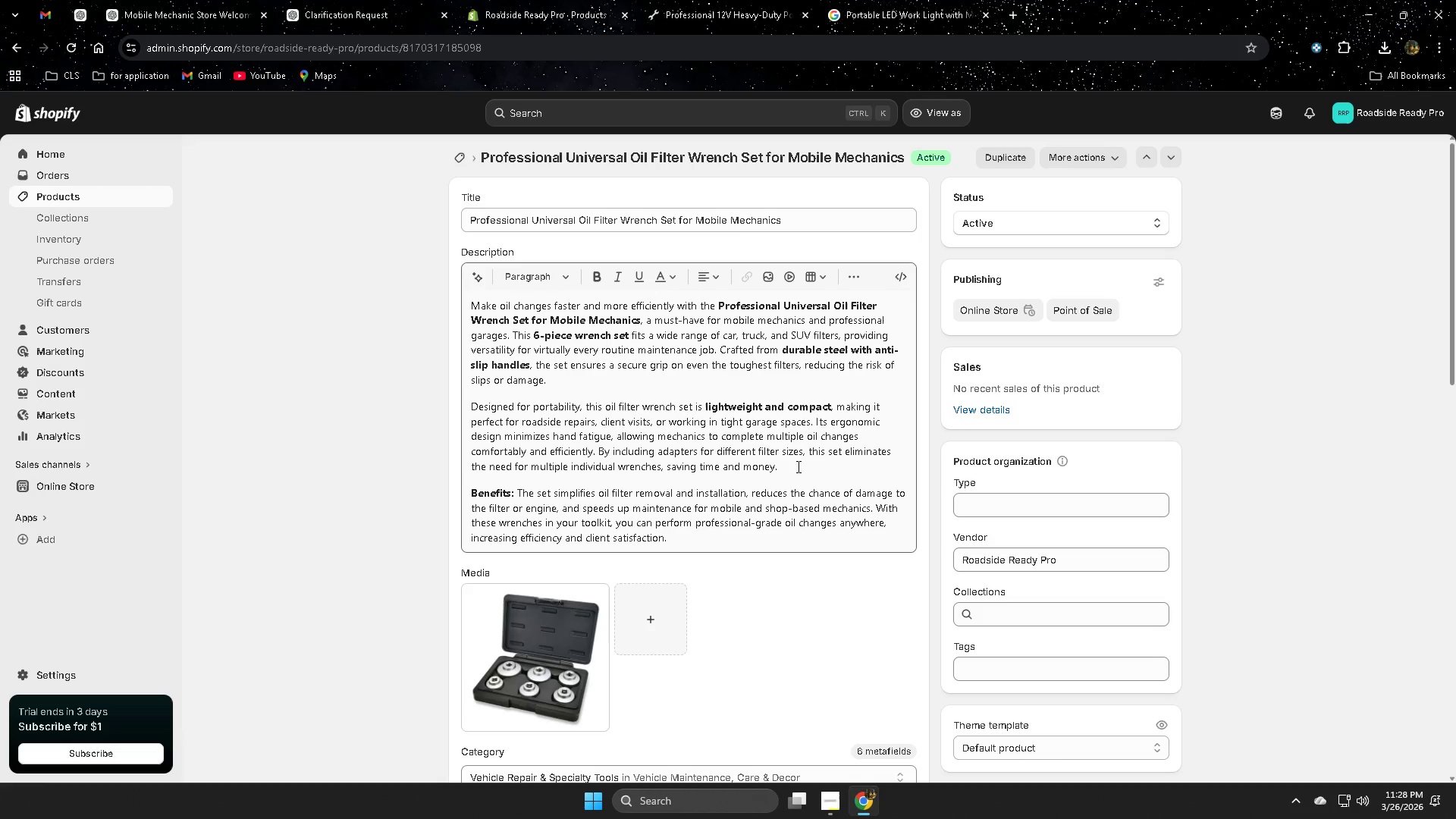 
scroll: coordinate [821, 572], scroll_direction: down, amount: 1.0
 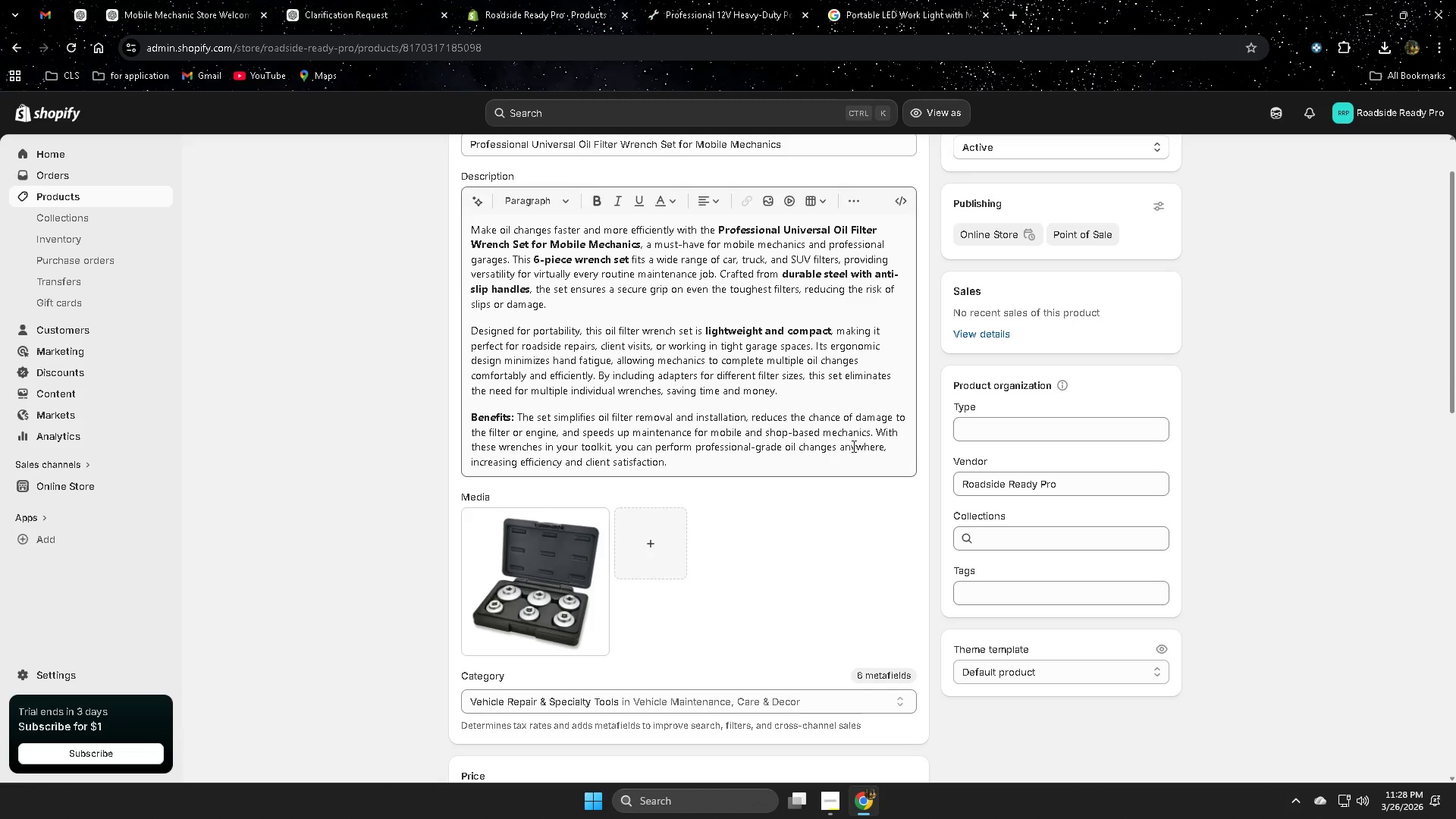 
wait(25.16)
 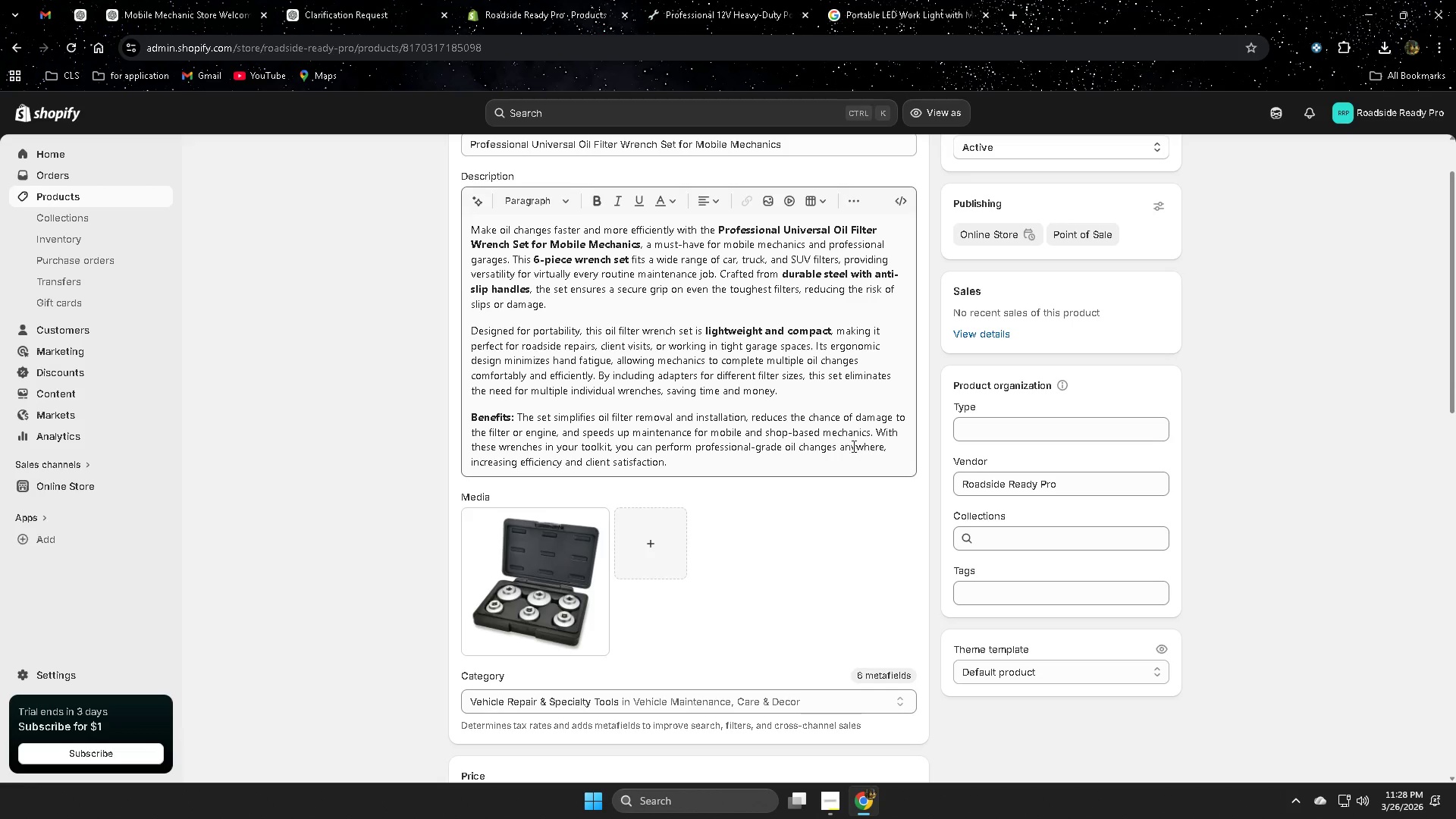 
scroll: coordinate [807, 560], scroll_direction: down, amount: 8.0
 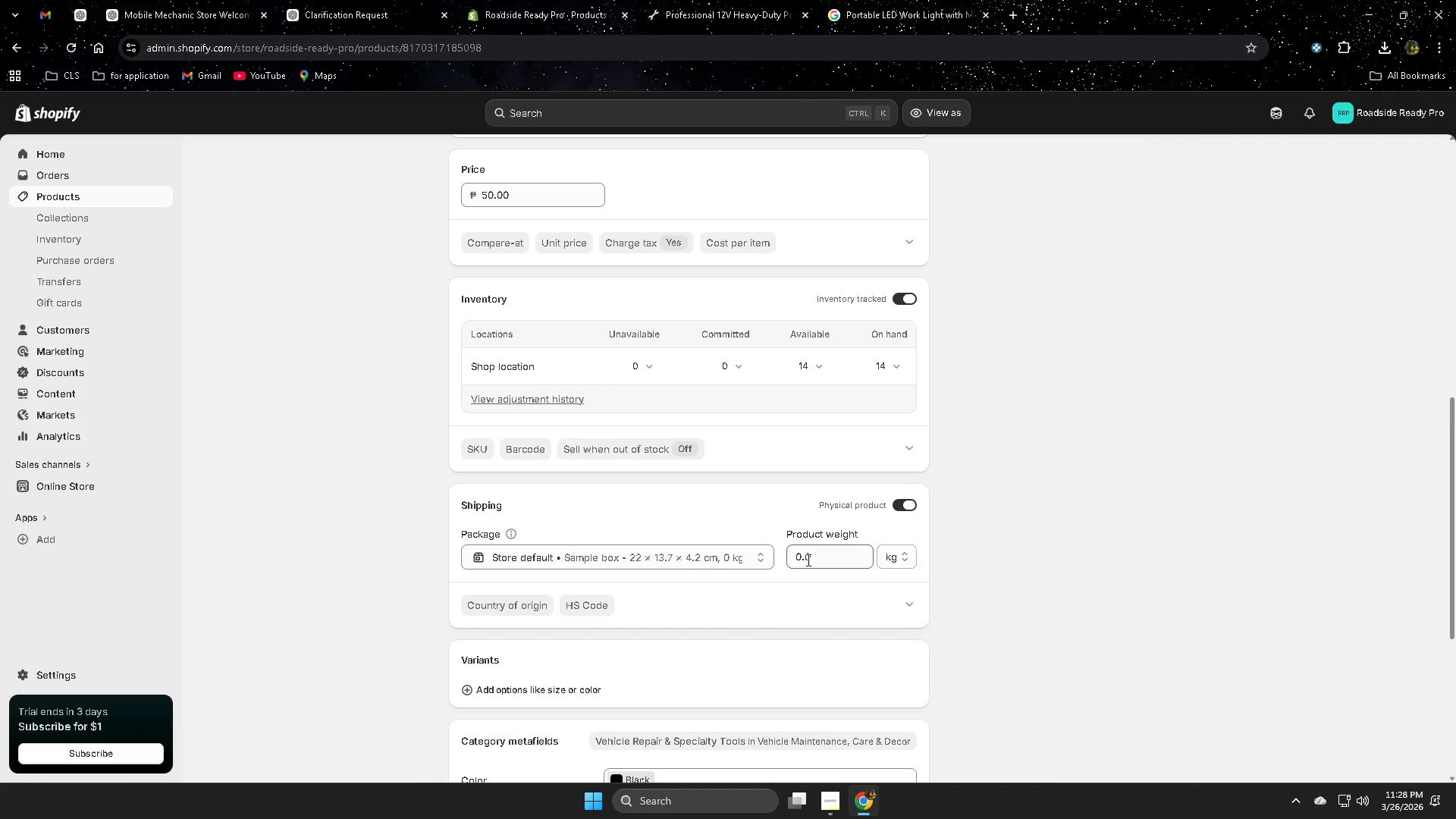 
scroll: coordinate [807, 560], scroll_direction: none, amount: 0.0
 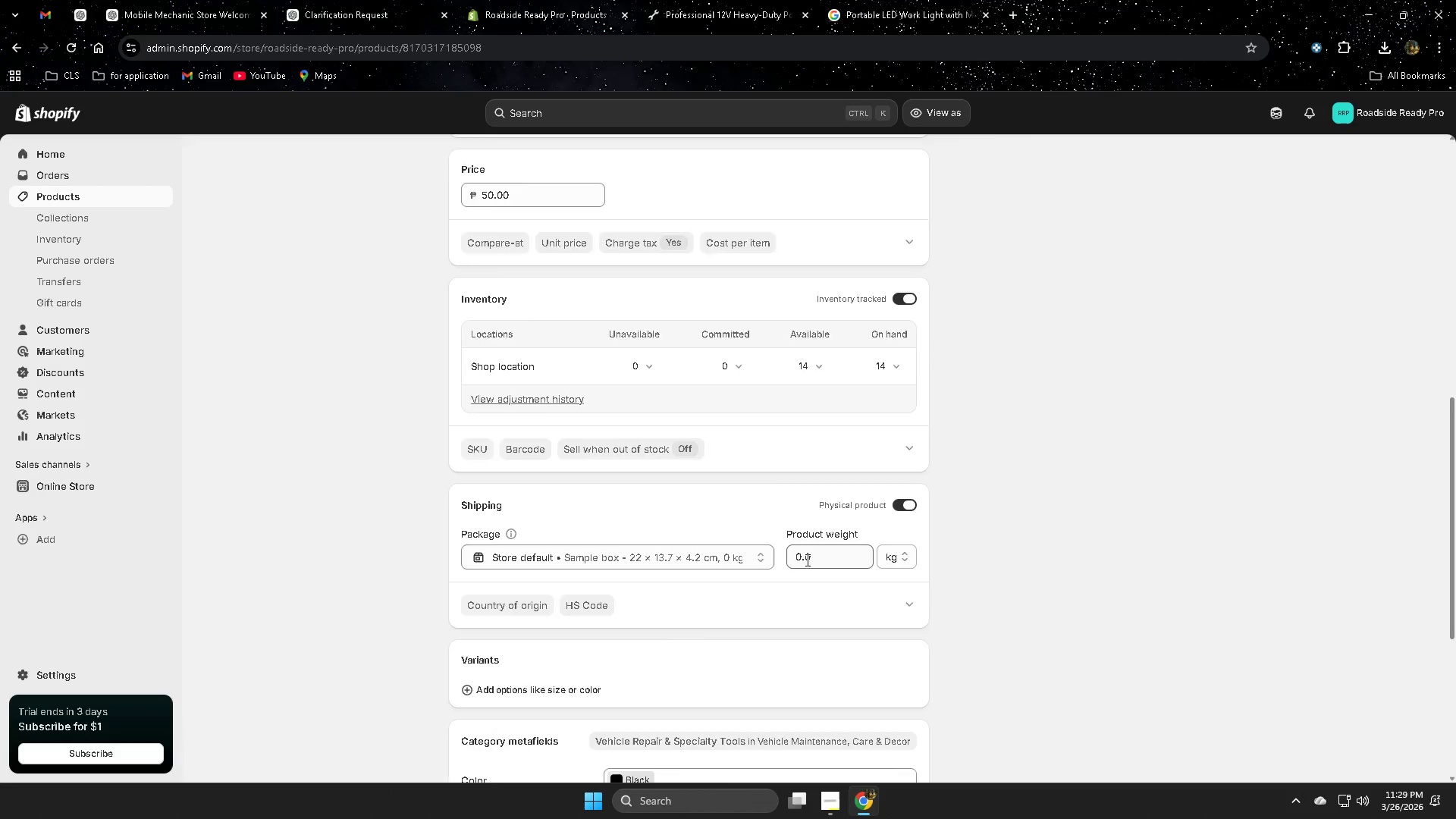 
scroll: coordinate [806, 560], scroll_direction: up, amount: 3.0
 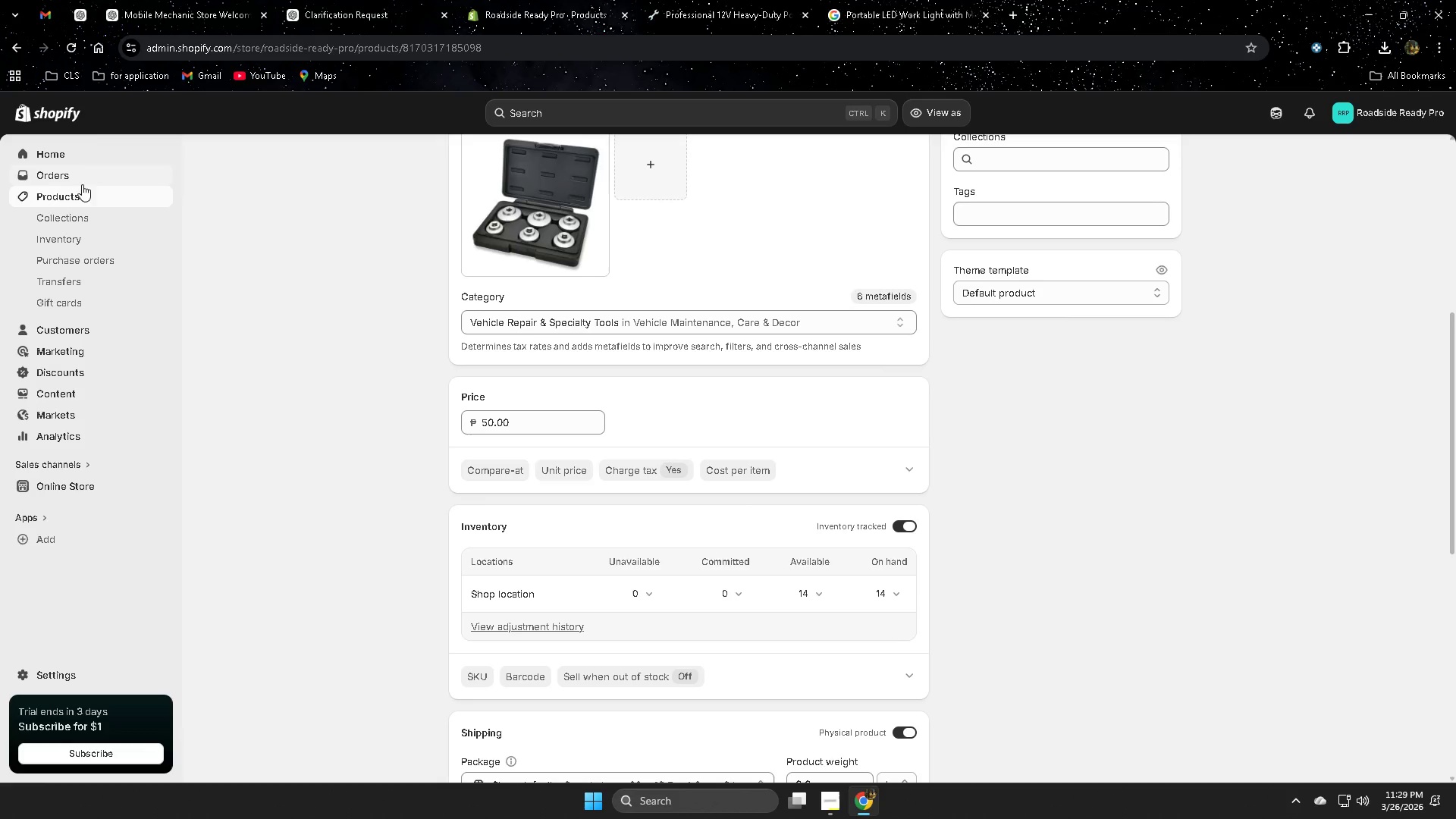 
left_click([84, 195])
 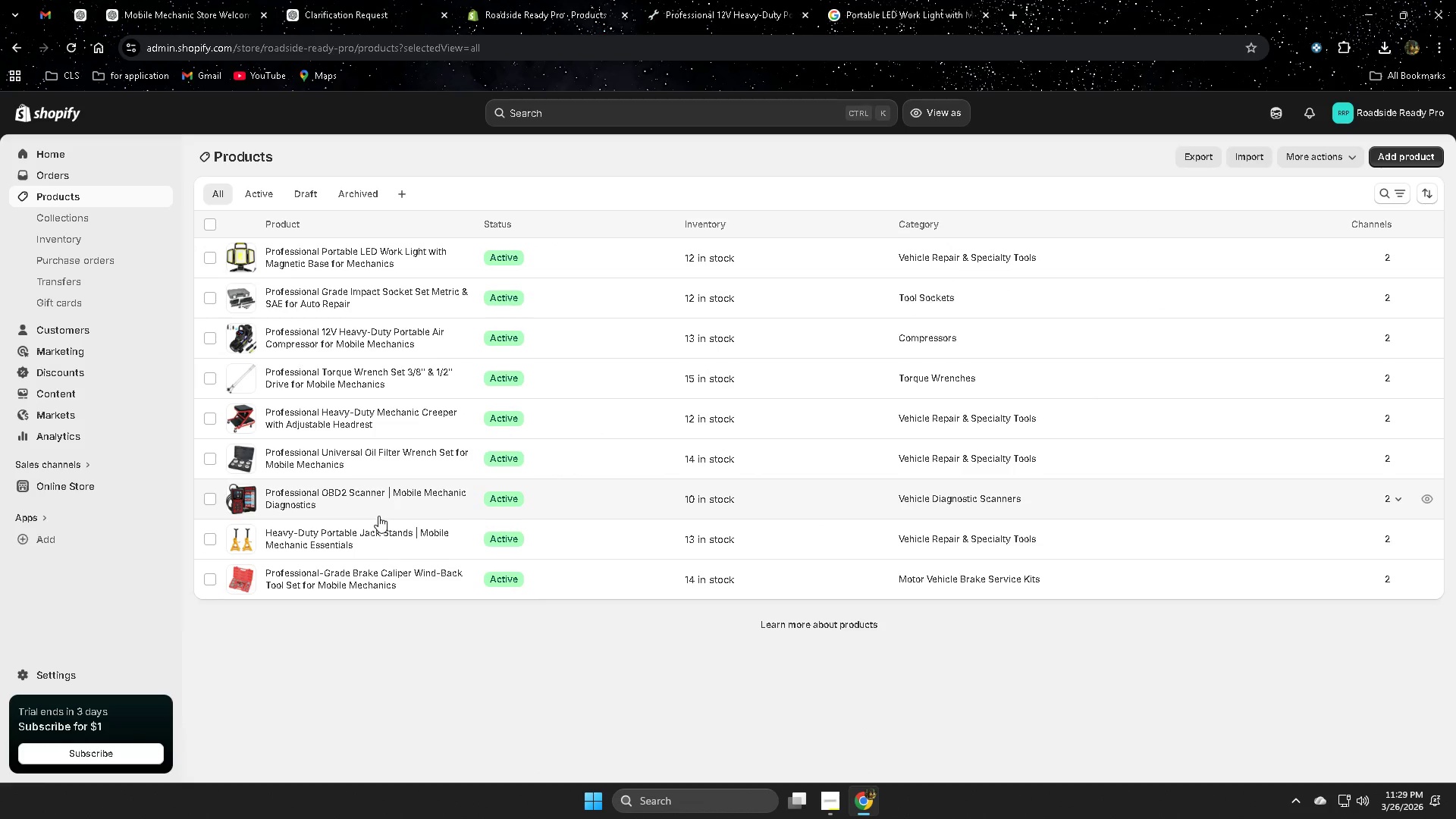 
left_click([342, 500])
 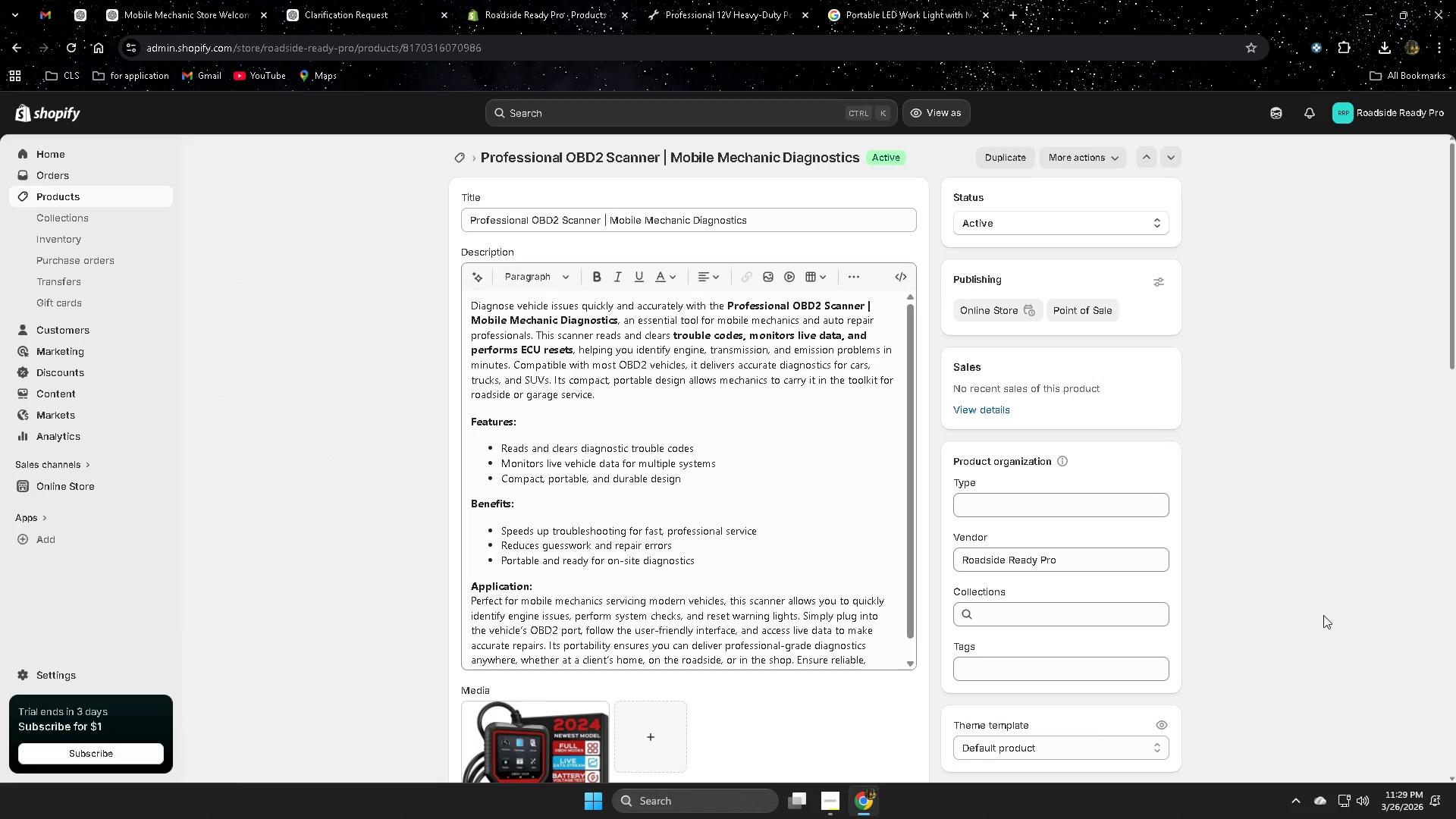 
scroll: coordinate [1057, 708], scroll_direction: down, amount: 7.0
 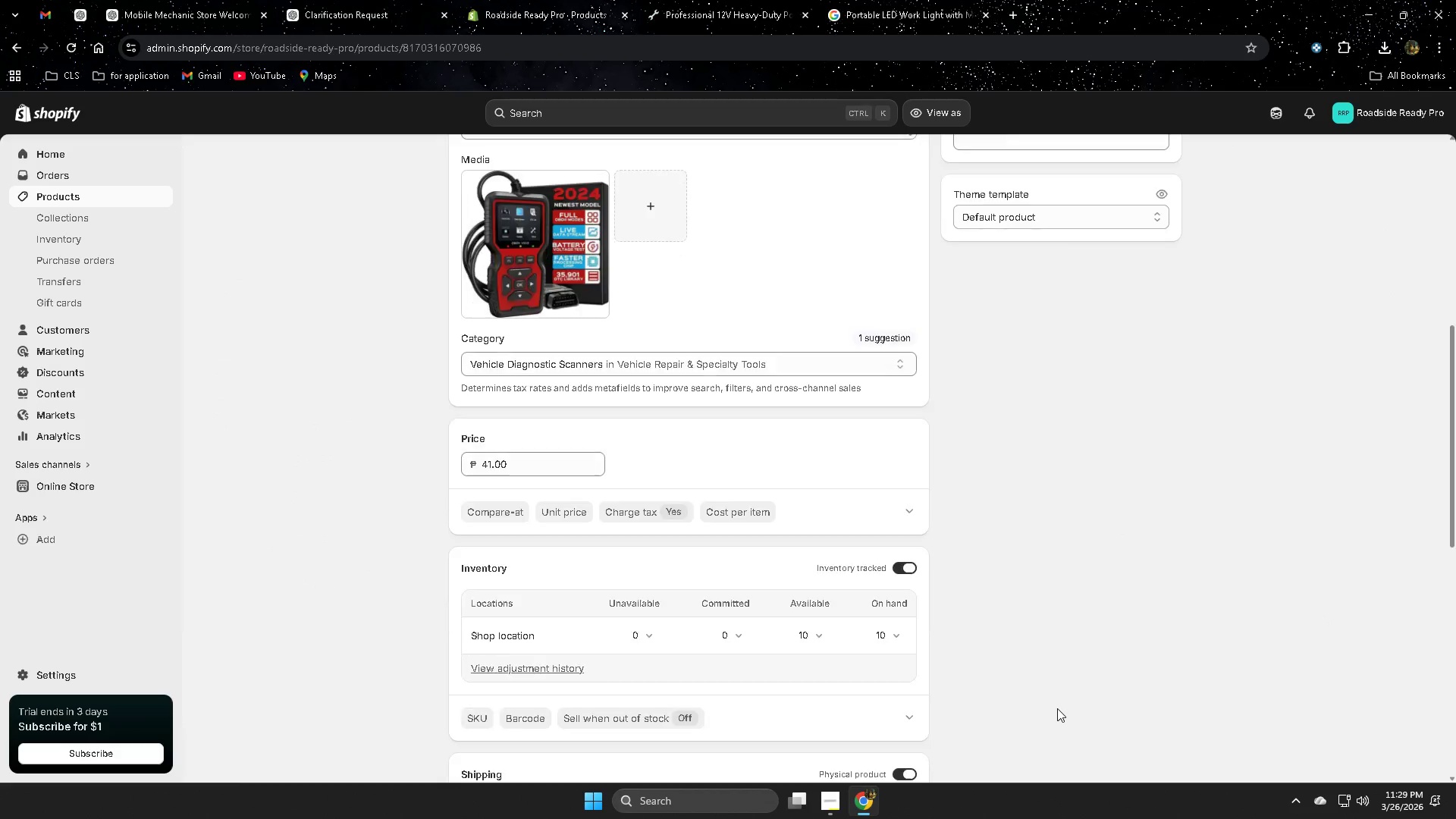 
scroll: coordinate [824, 520], scroll_direction: up, amount: 9.0
 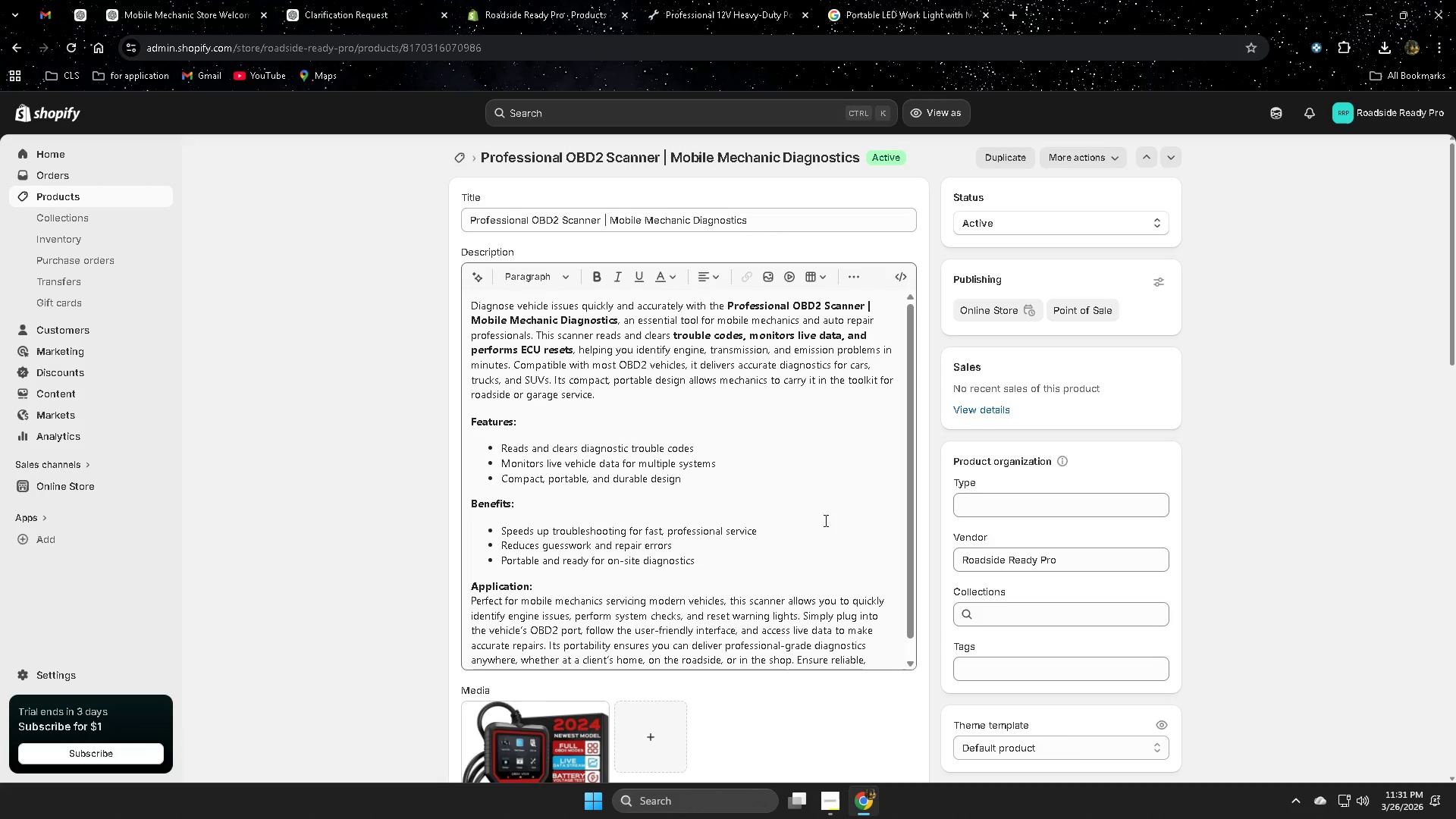 
wait(113.42)
 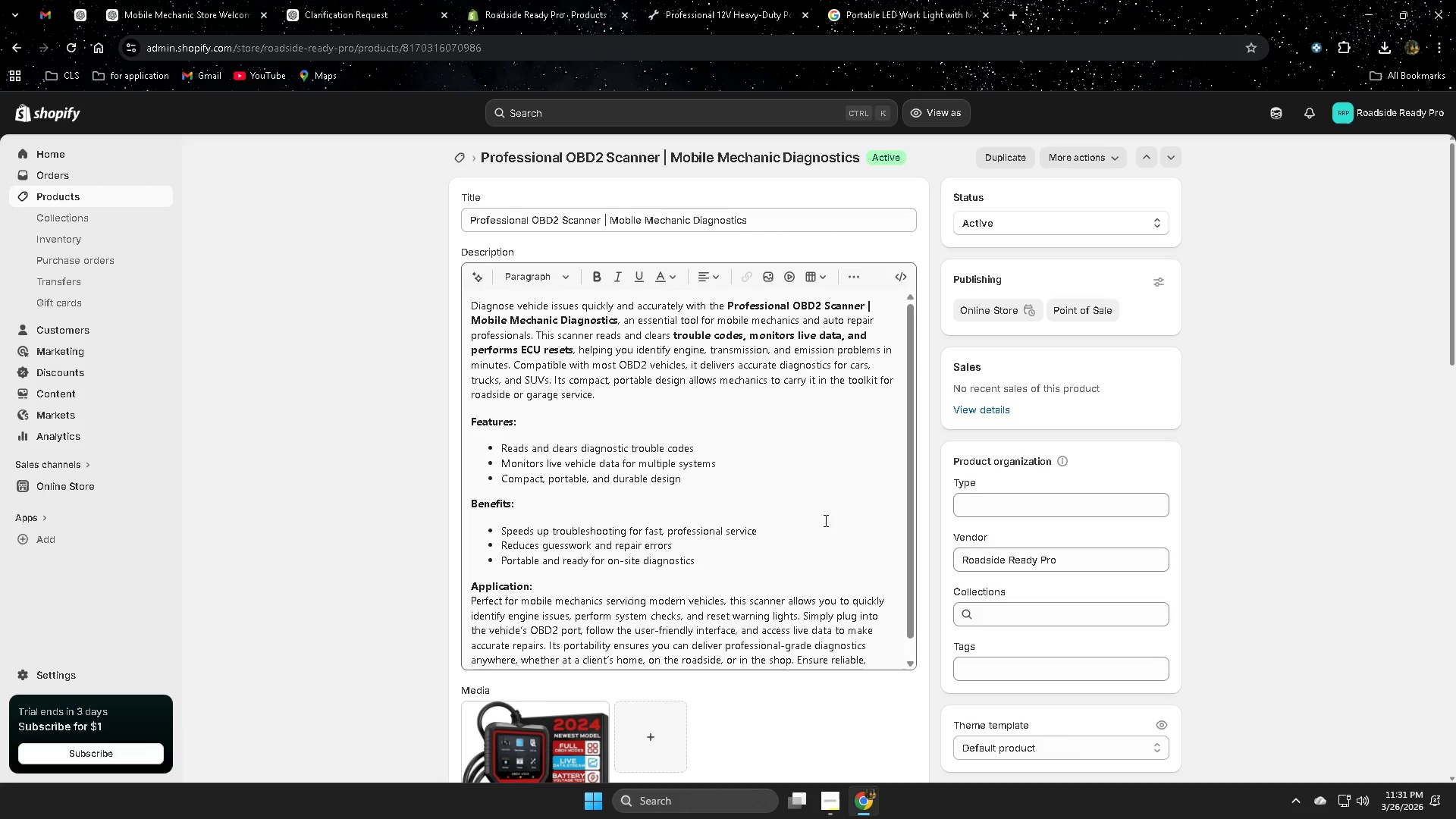 
scroll: coordinate [861, 495], scroll_direction: none, amount: 0.0
 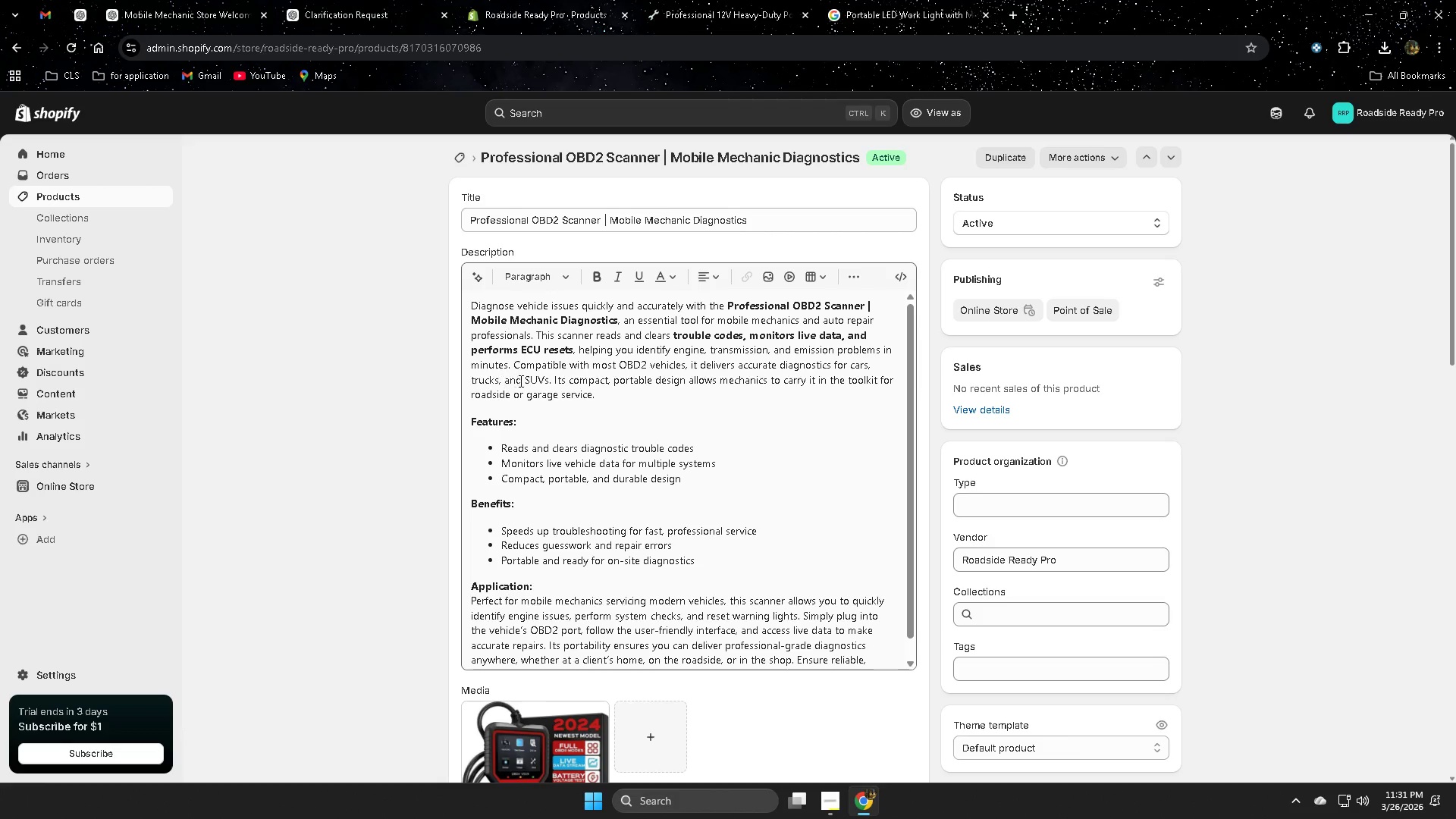 
wait(6.28)
 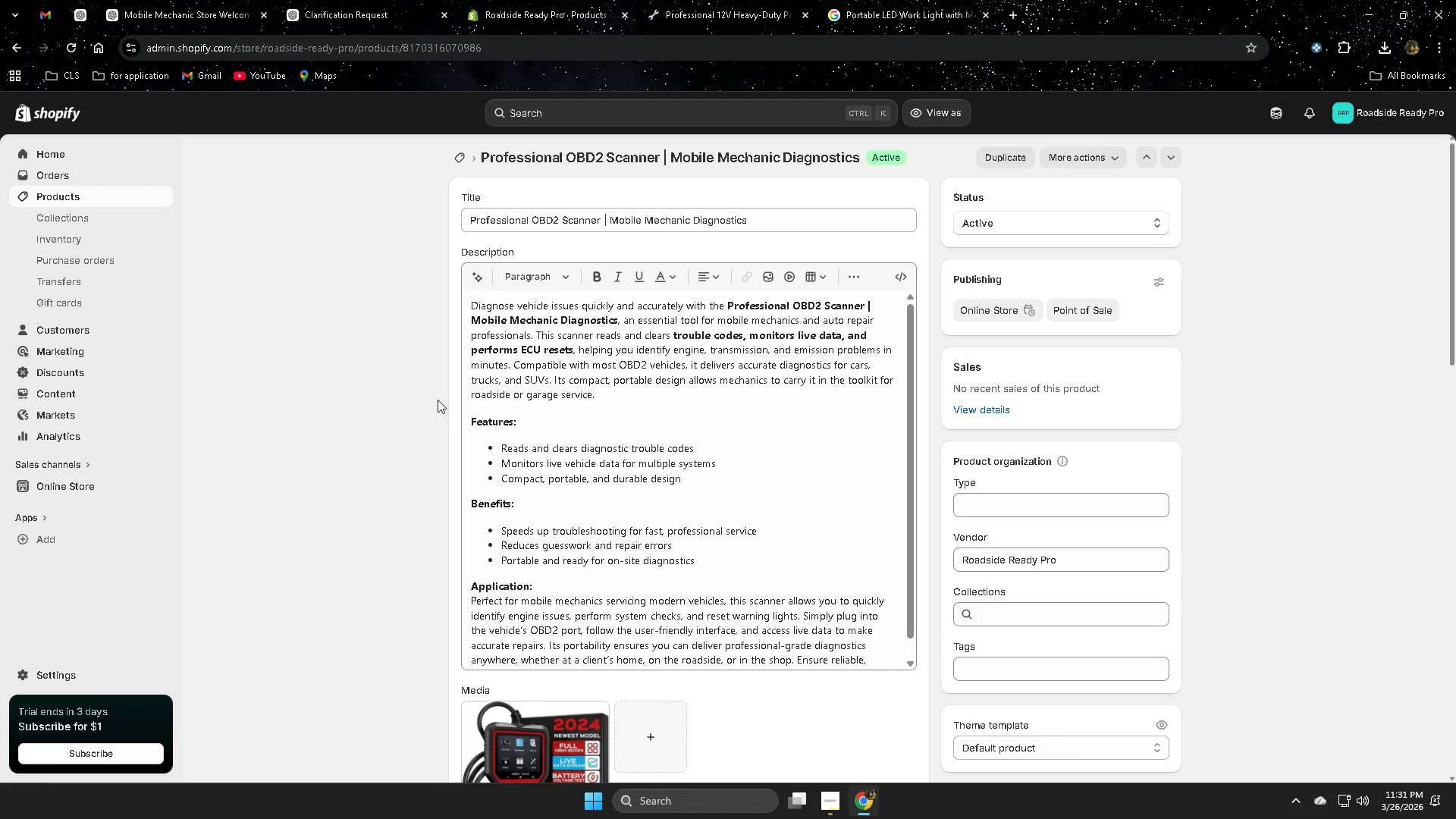 
scroll: coordinate [811, 475], scroll_direction: down, amount: 3.0
 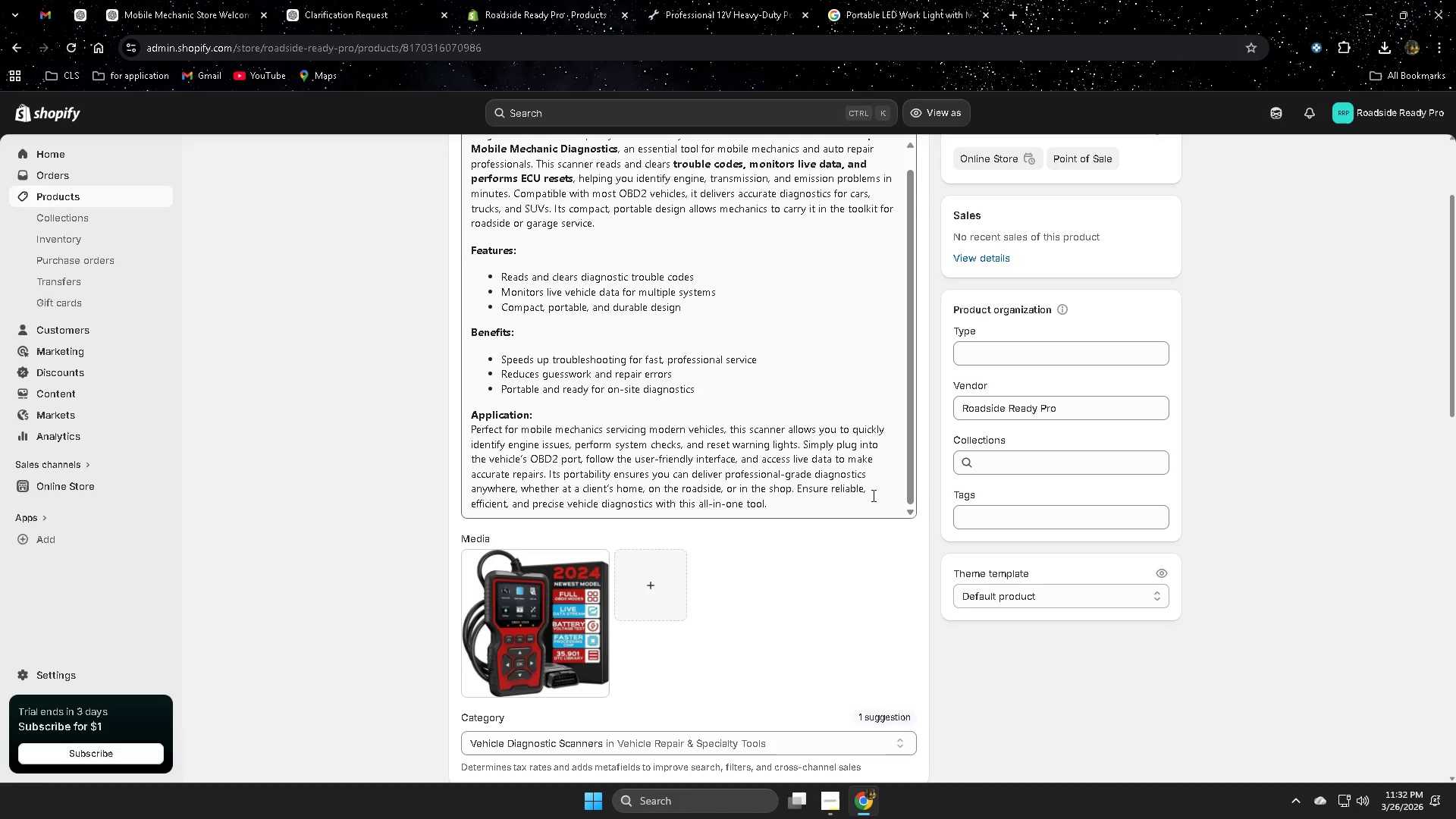 
wait(50.89)
 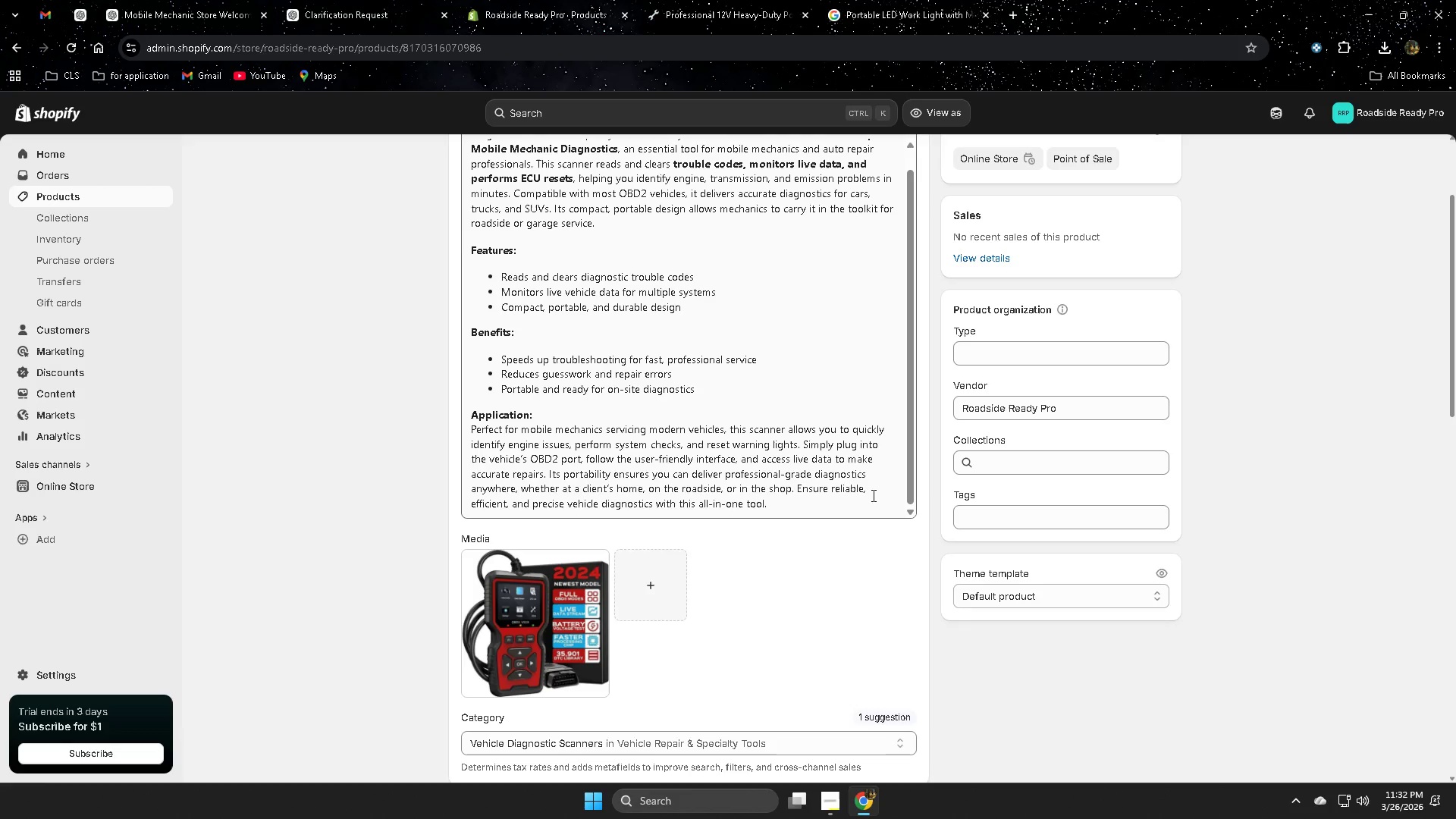 
scroll: coordinate [903, 665], scroll_direction: down, amount: 13.0
 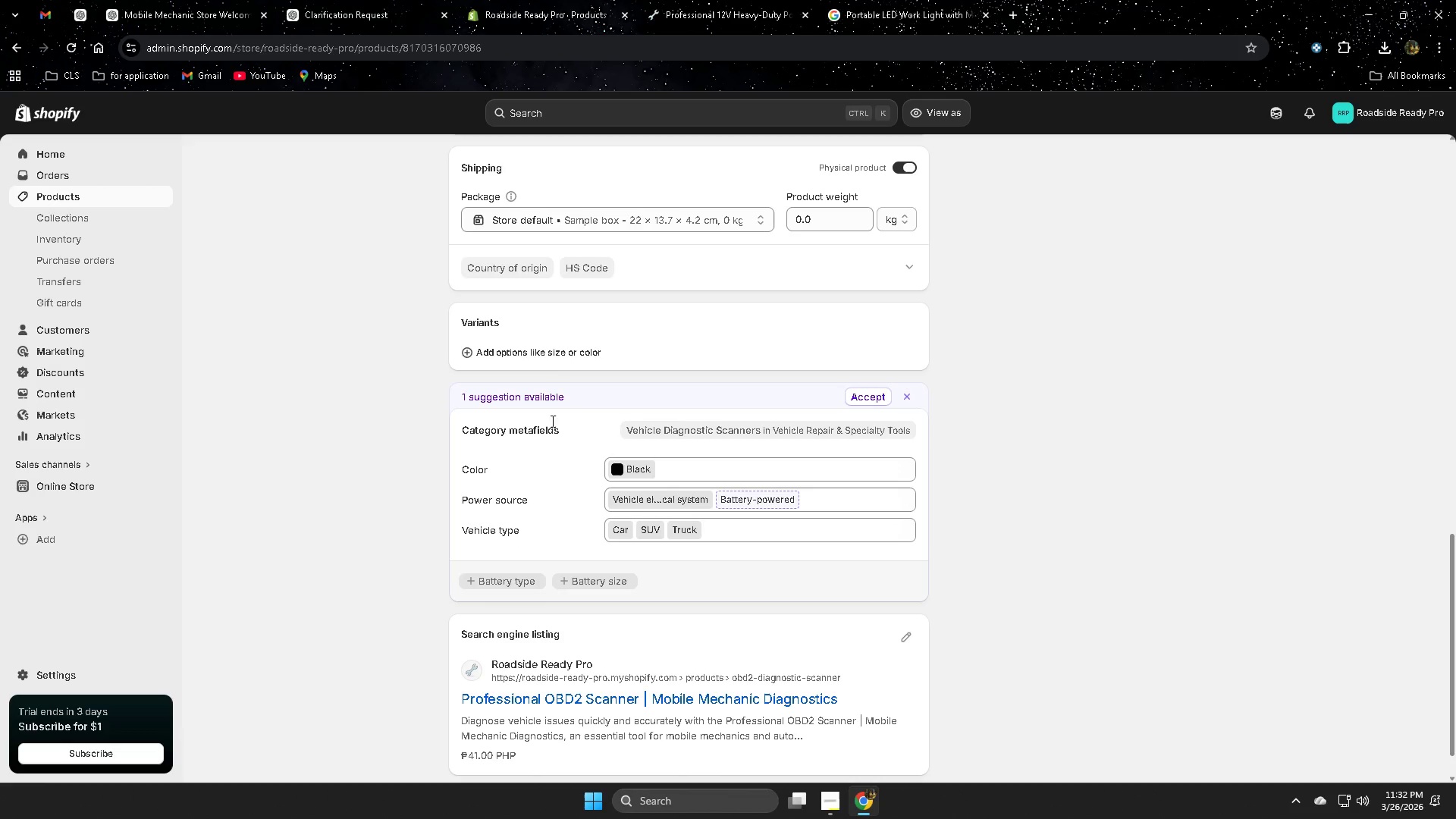 
wait(15.25)
 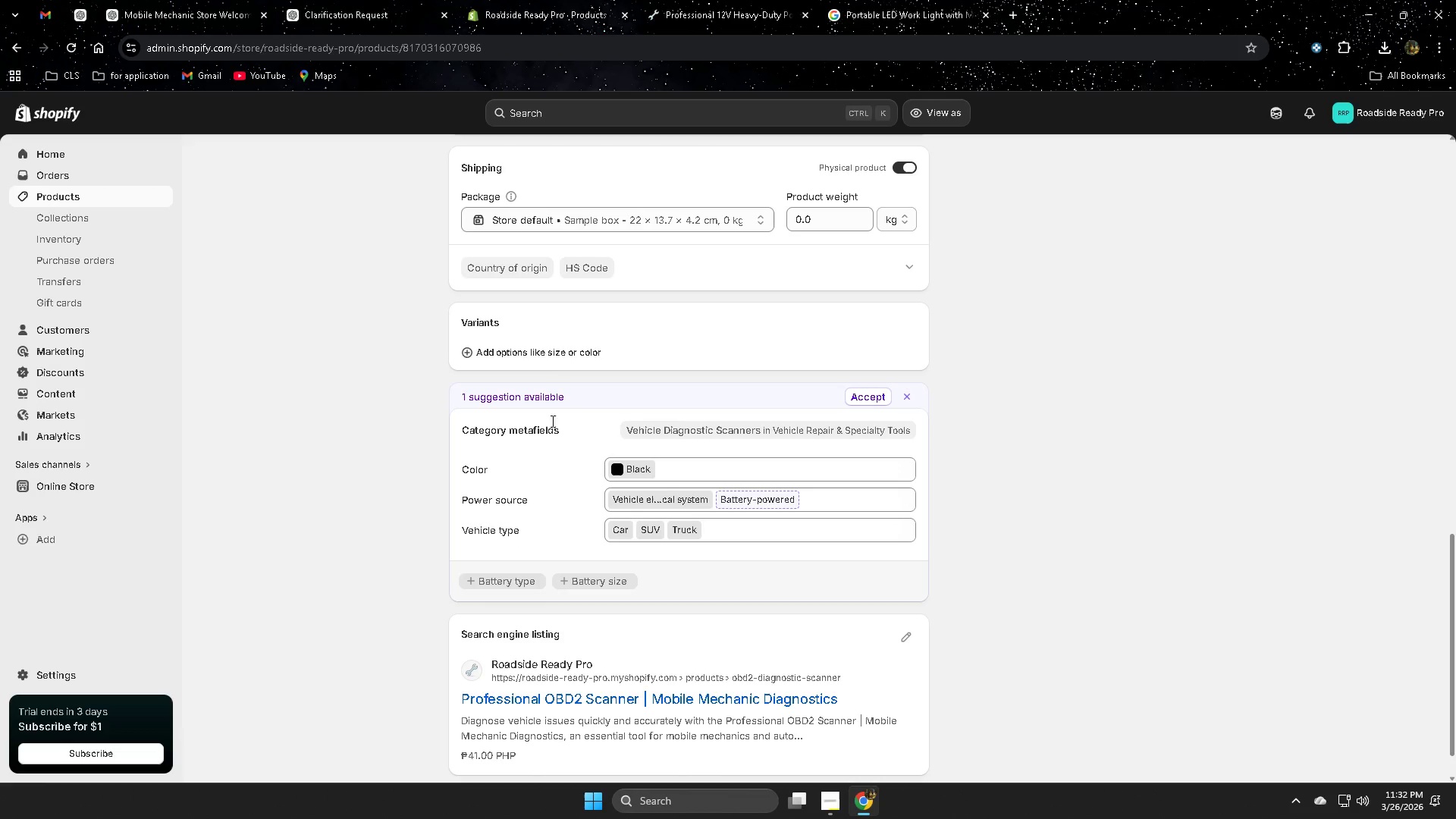 
left_click([826, 796])